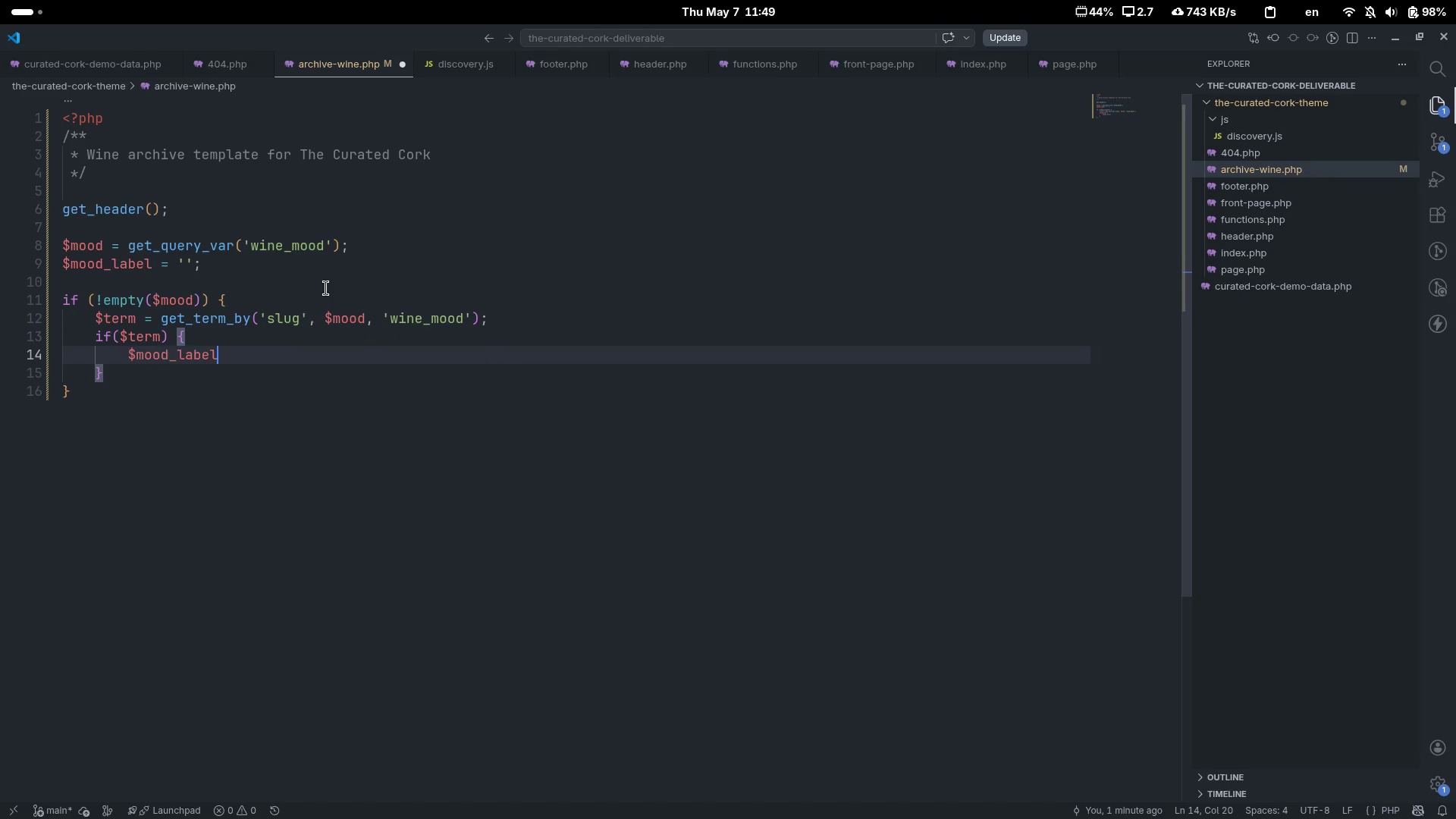 
key(Enter)
 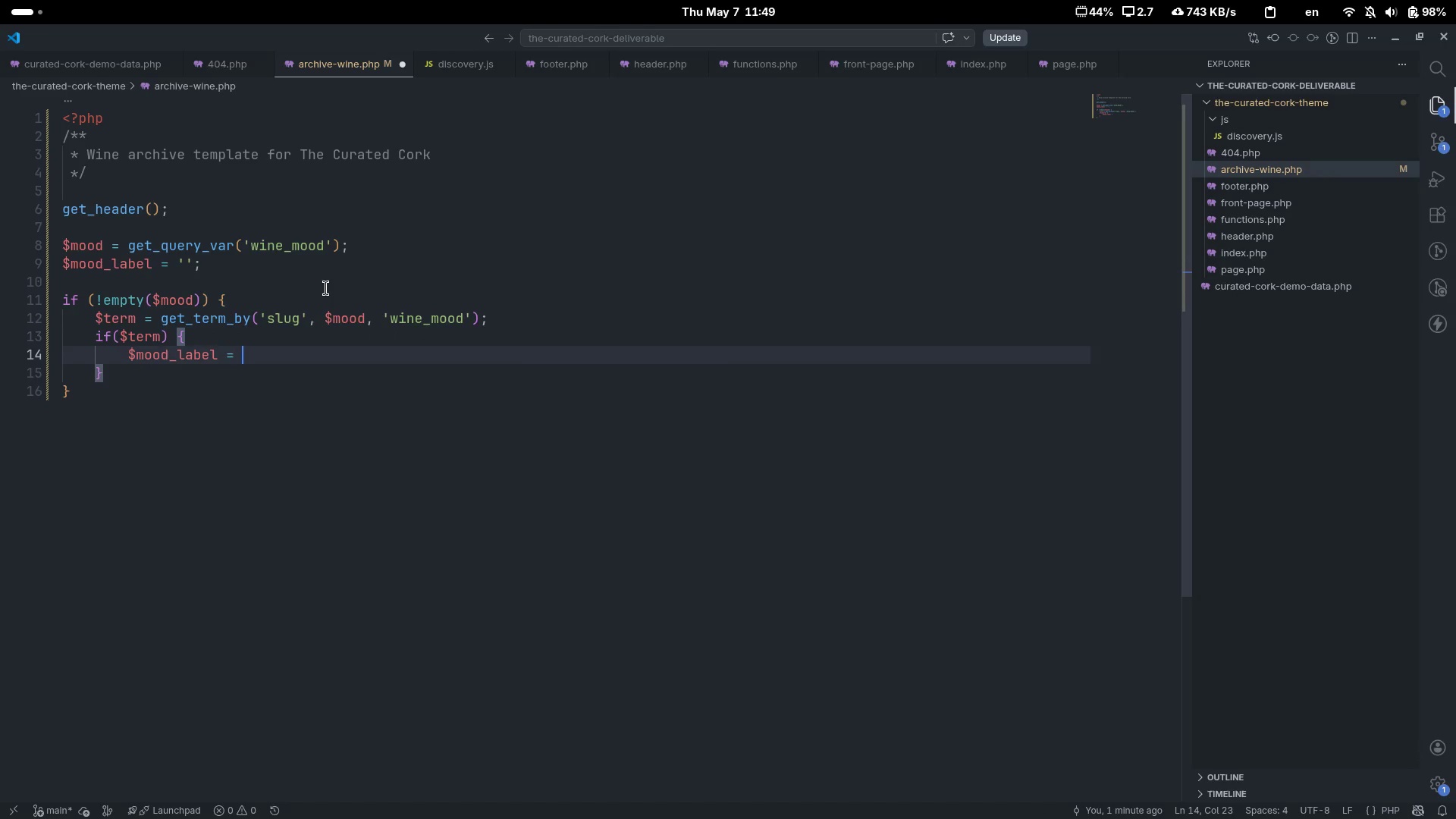 
type( = $term->name)
 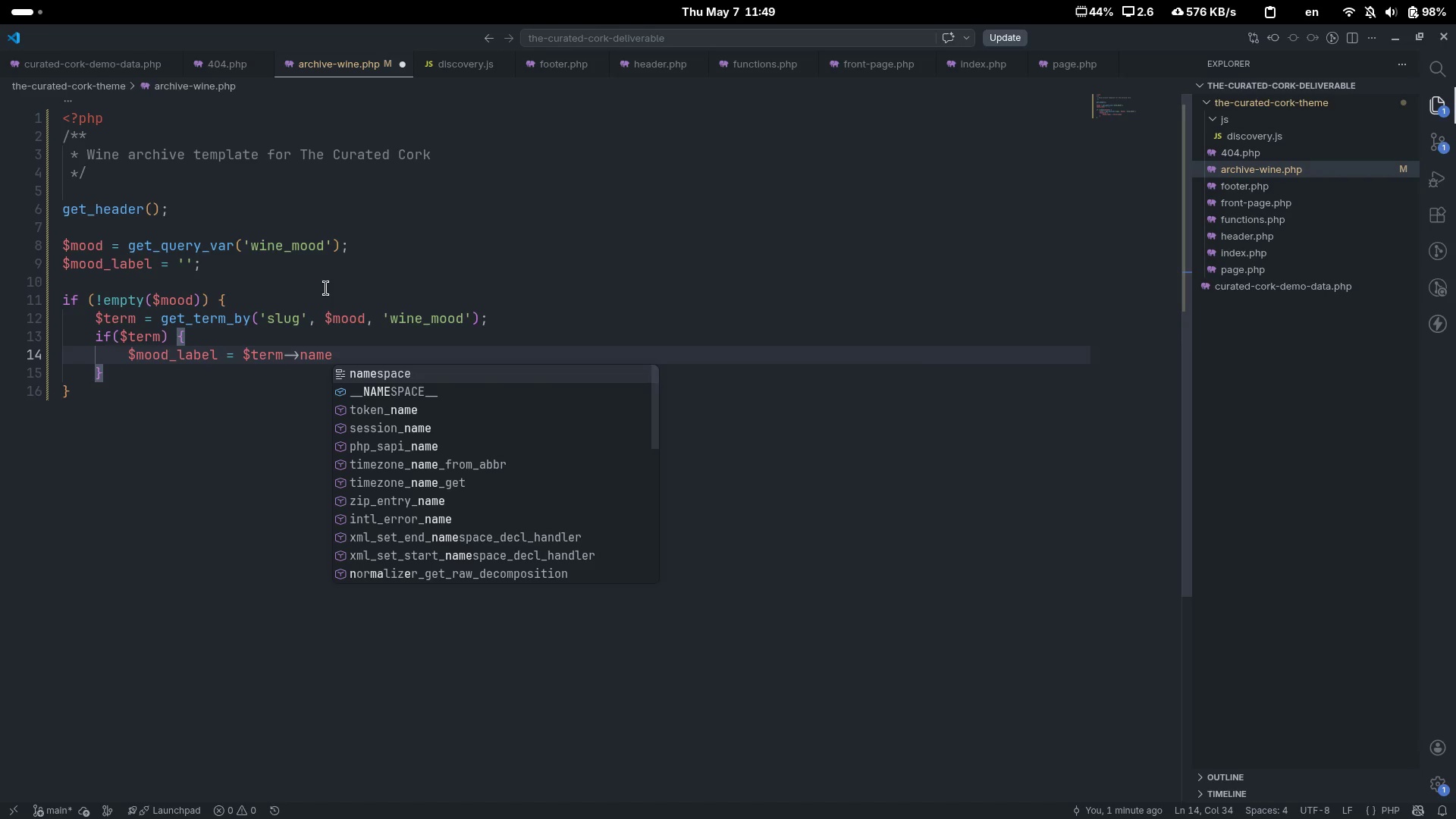 
key(Control+ControlLeft)
 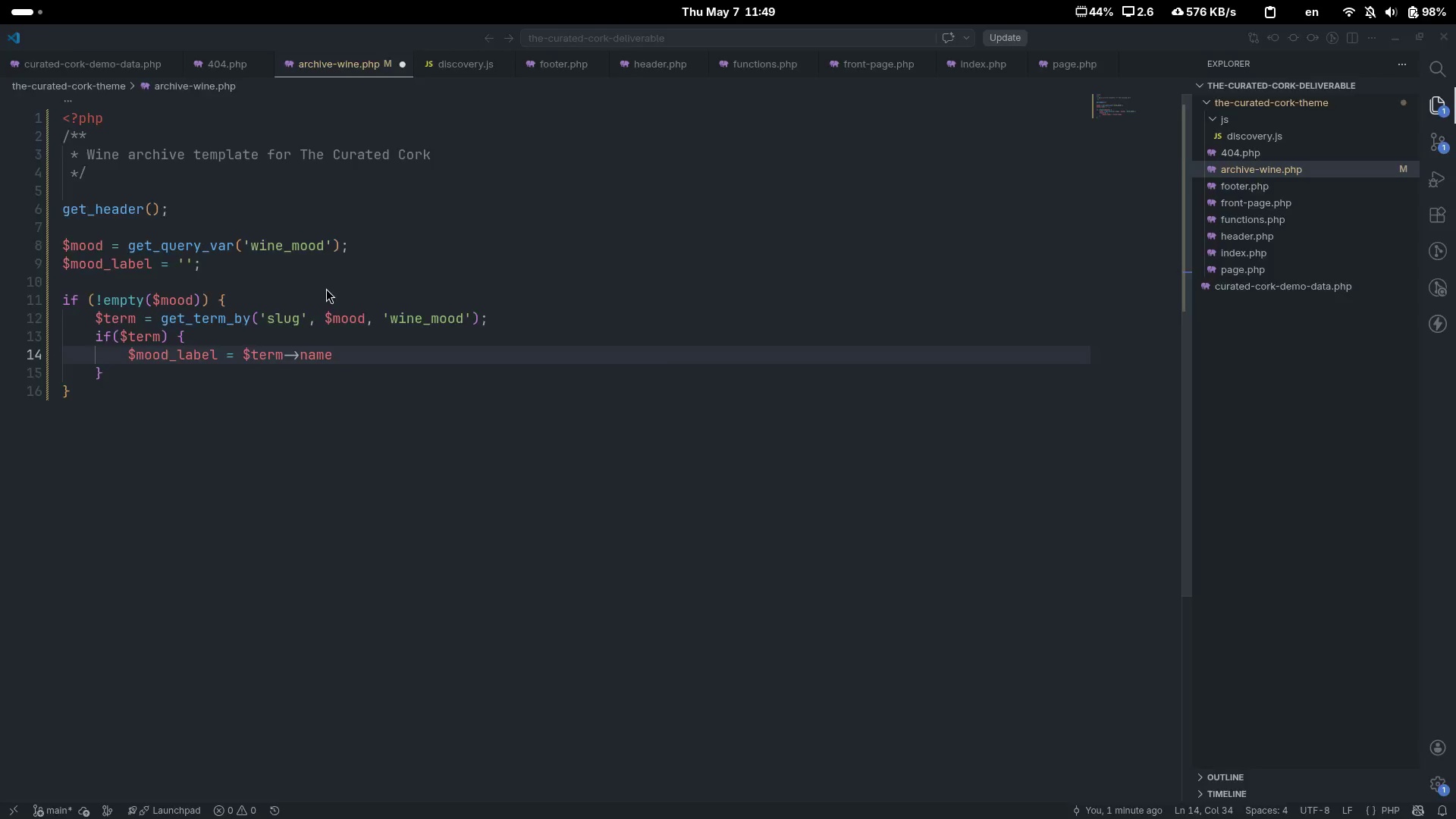 
key(Alt+AltLeft)
 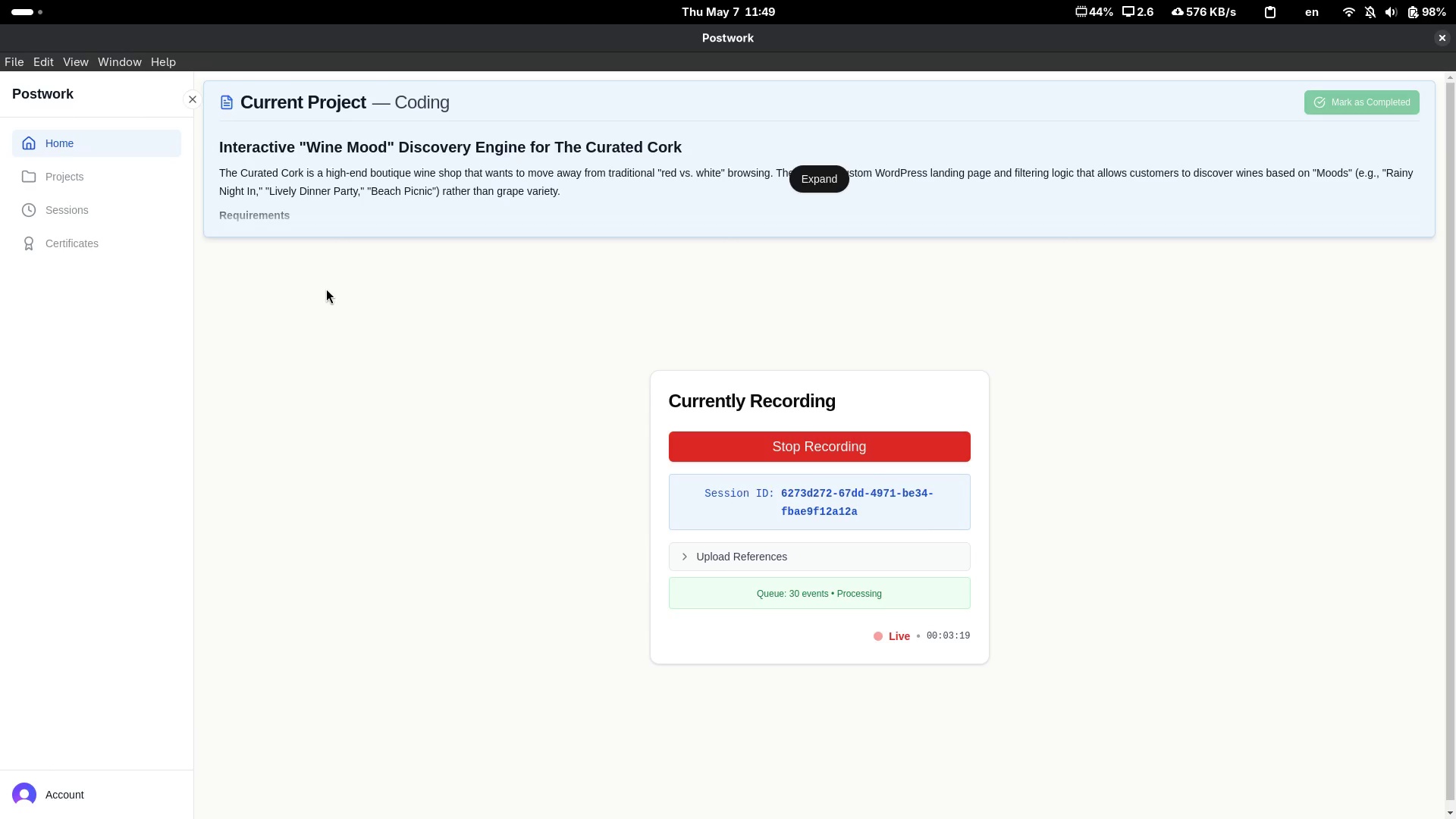 
key(Alt+Tab)